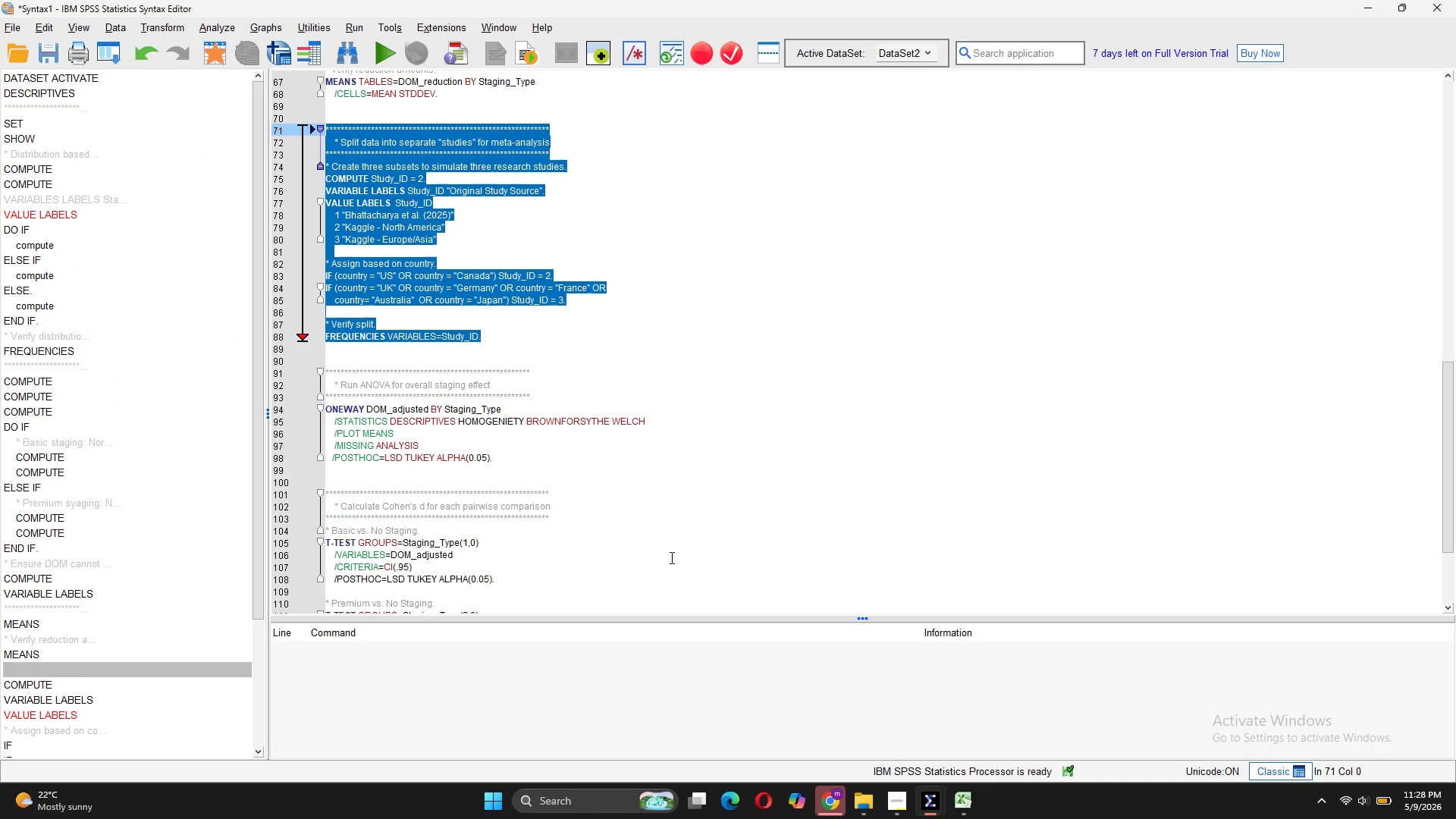 
scroll: coordinate [664, 522], scroll_direction: down, amount: 3.0
 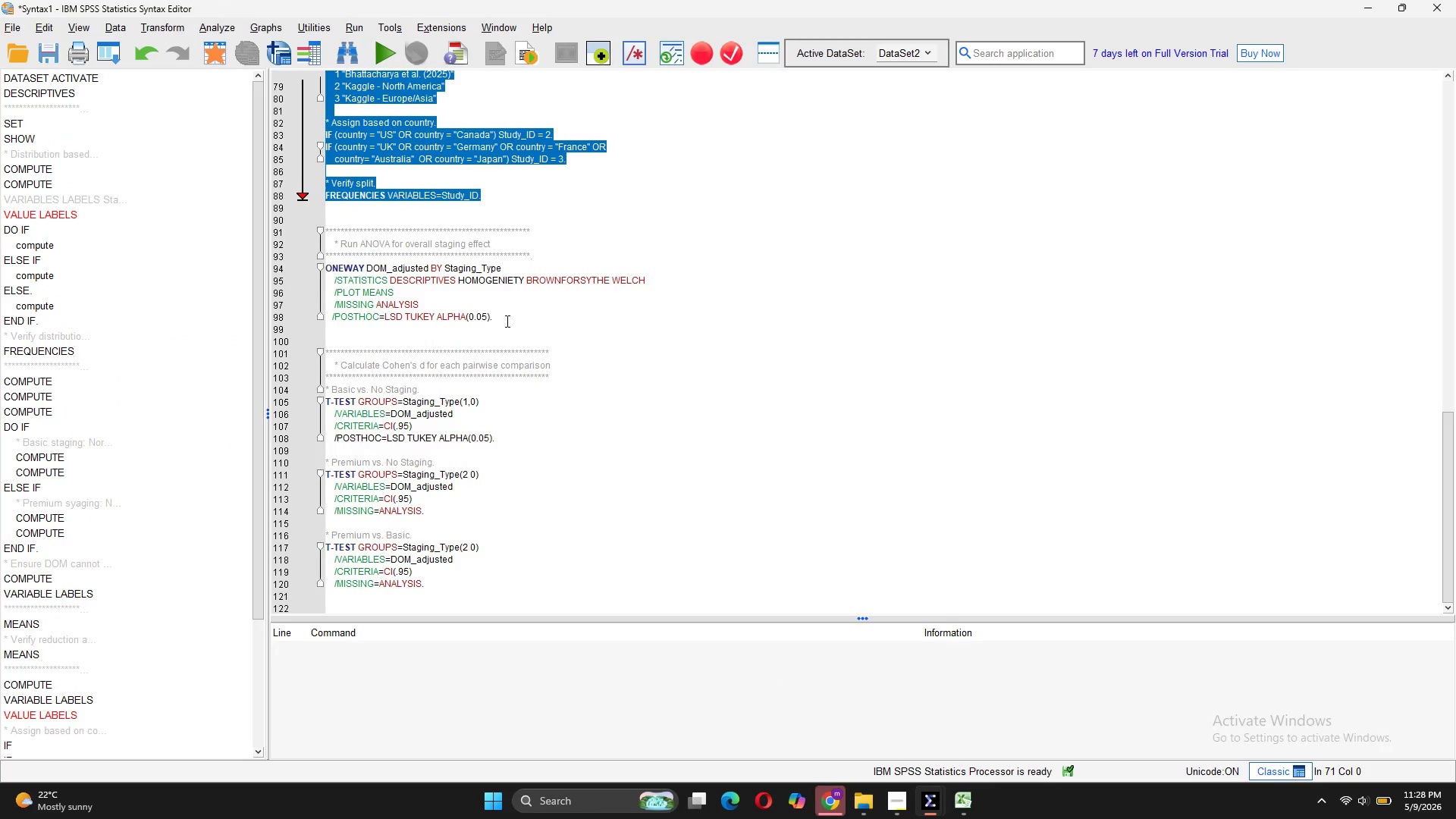 
left_click_drag(start_coordinate=[500, 318], to_coordinate=[323, 227])
 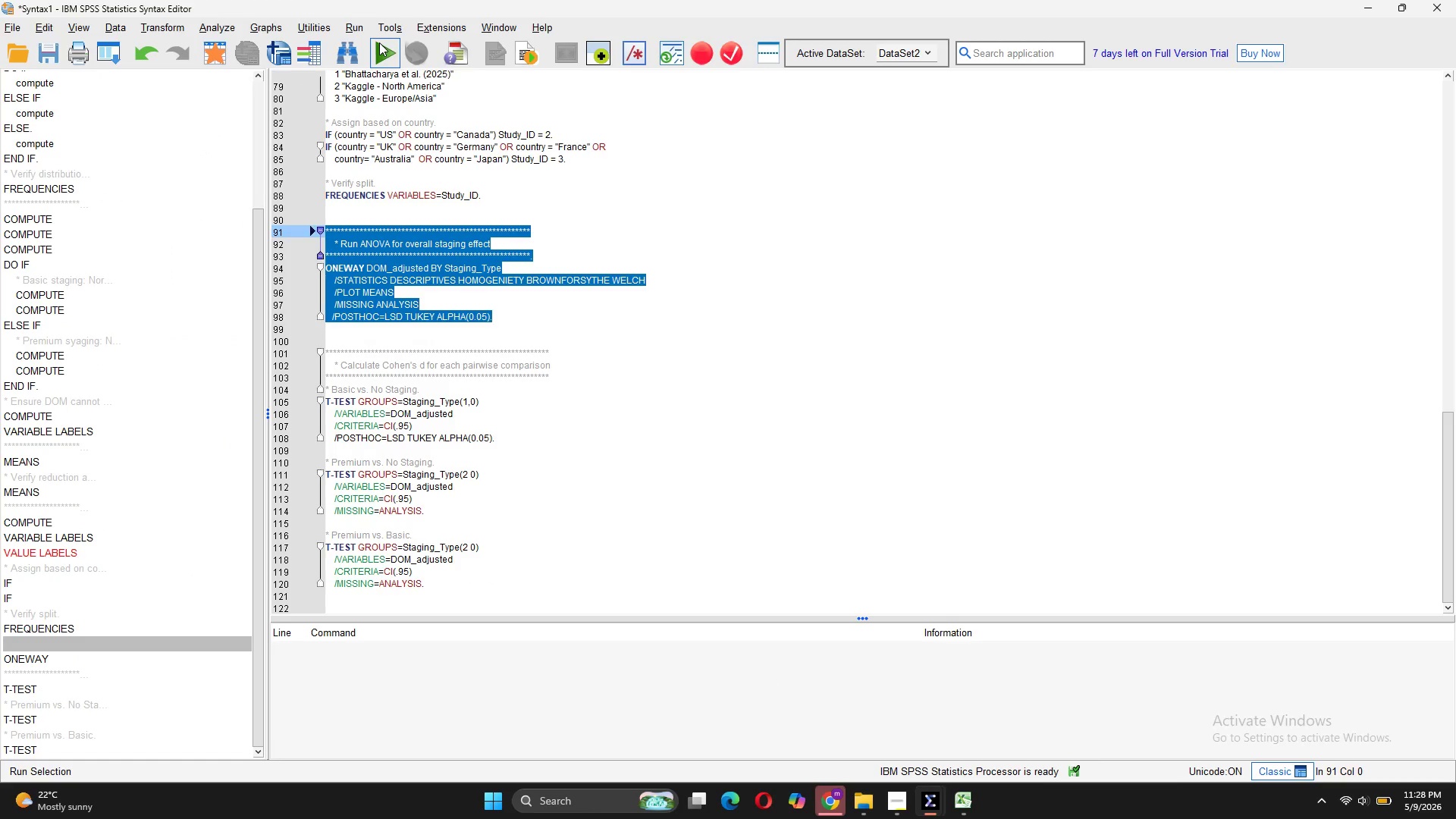 
left_click([379, 42])
 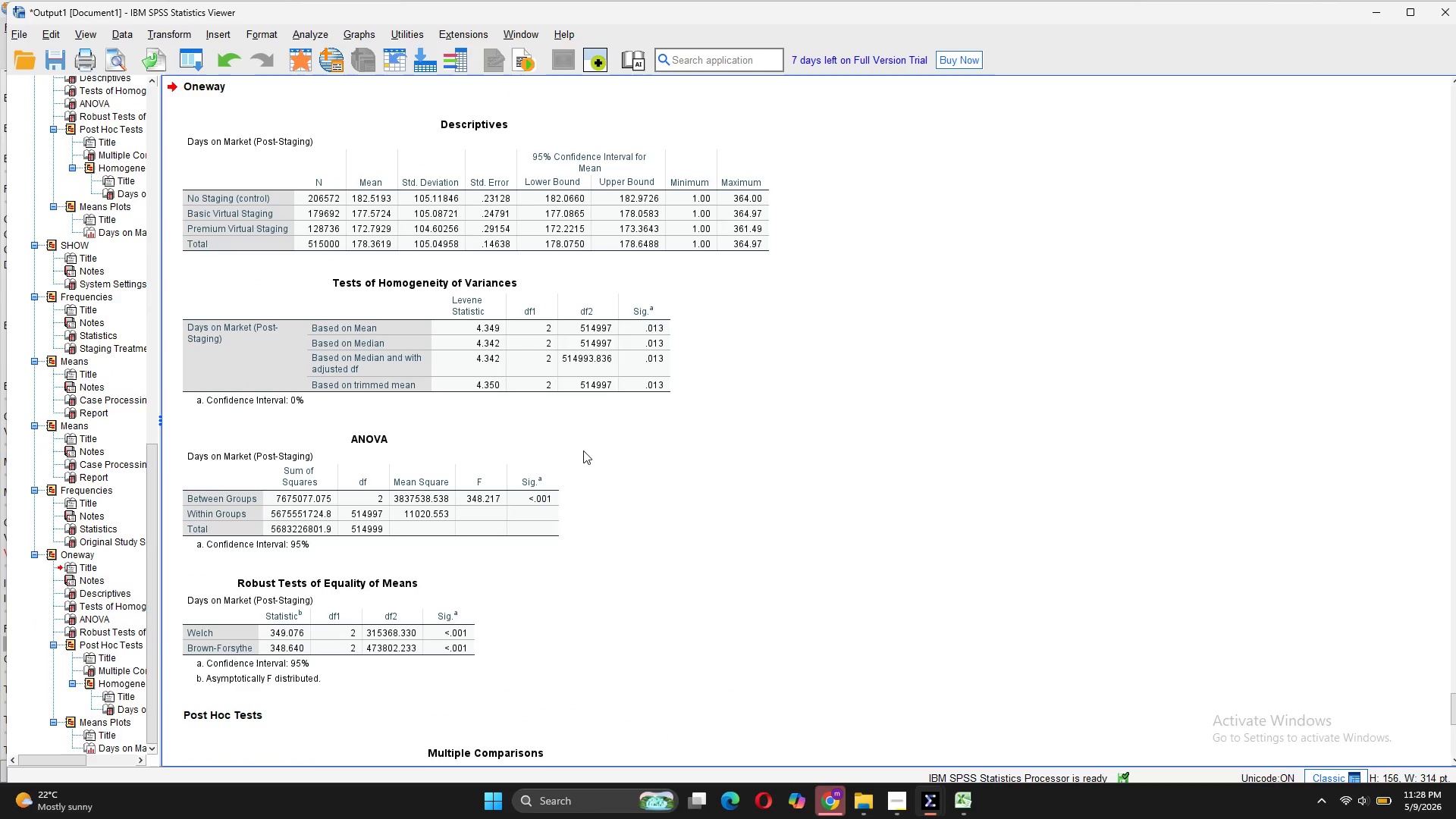 
wait(8.72)
 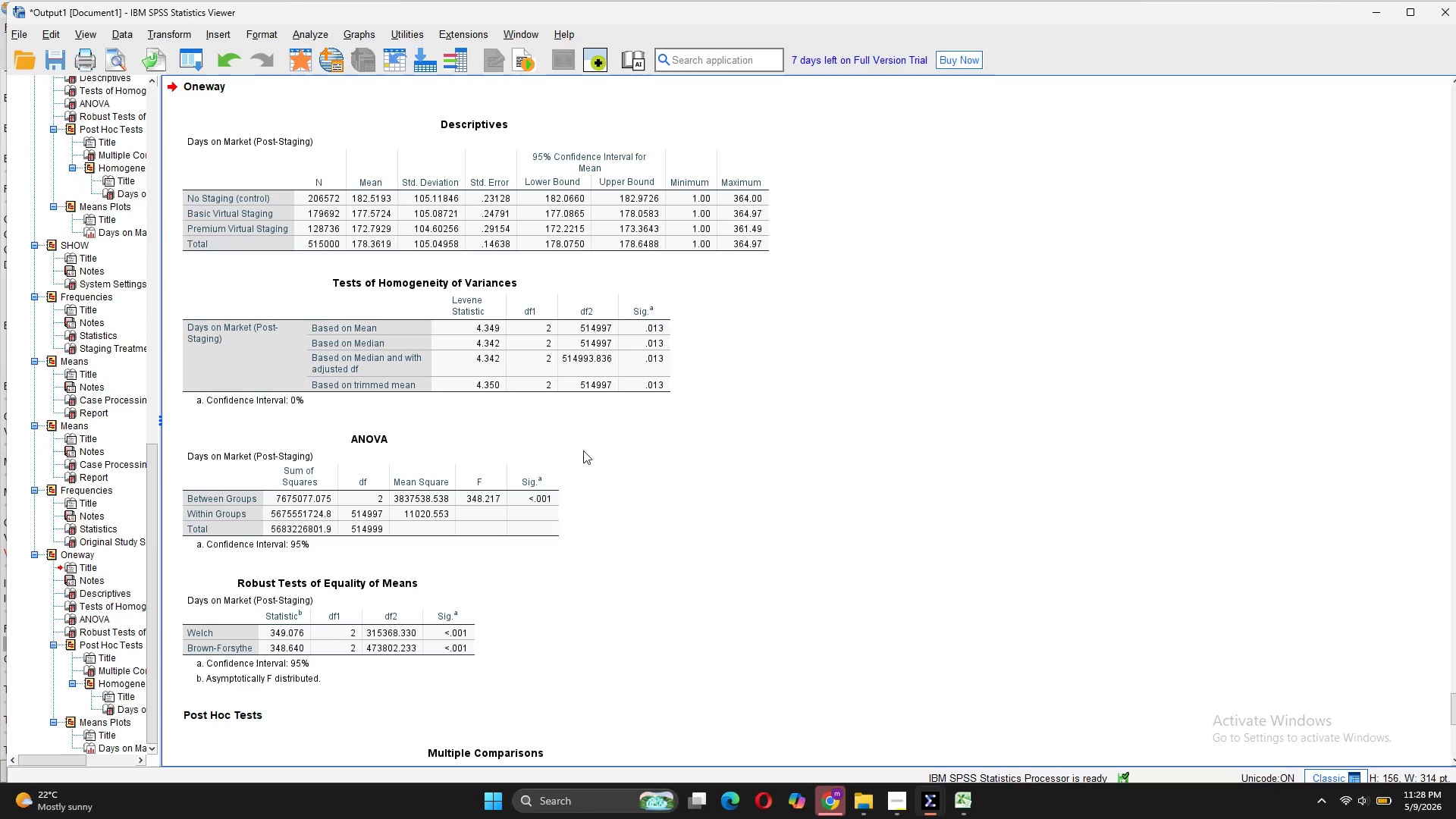 
scroll: coordinate [583, 450], scroll_direction: down, amount: 16.0
 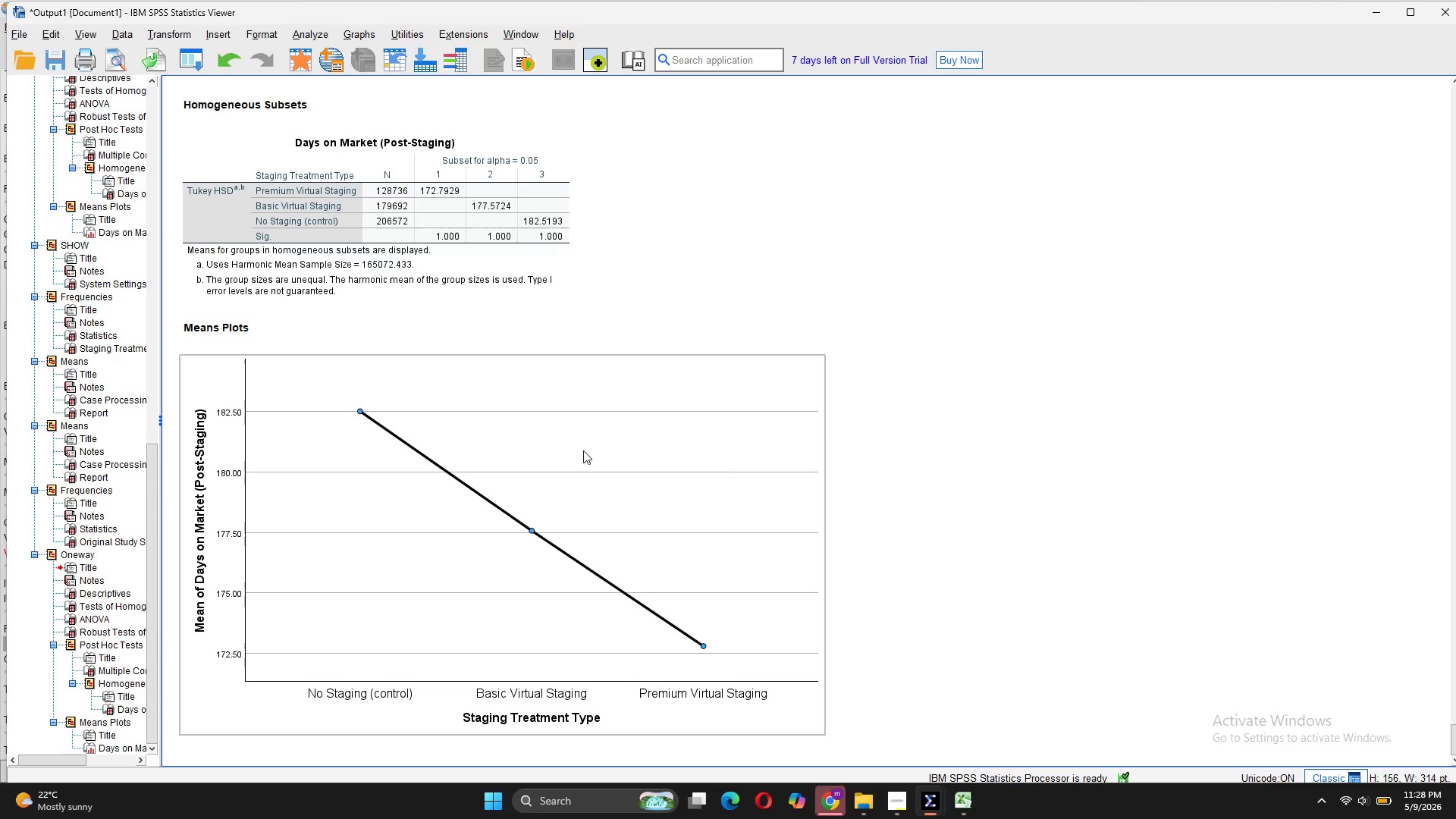 
scroll: coordinate [583, 450], scroll_direction: up, amount: 9.0
 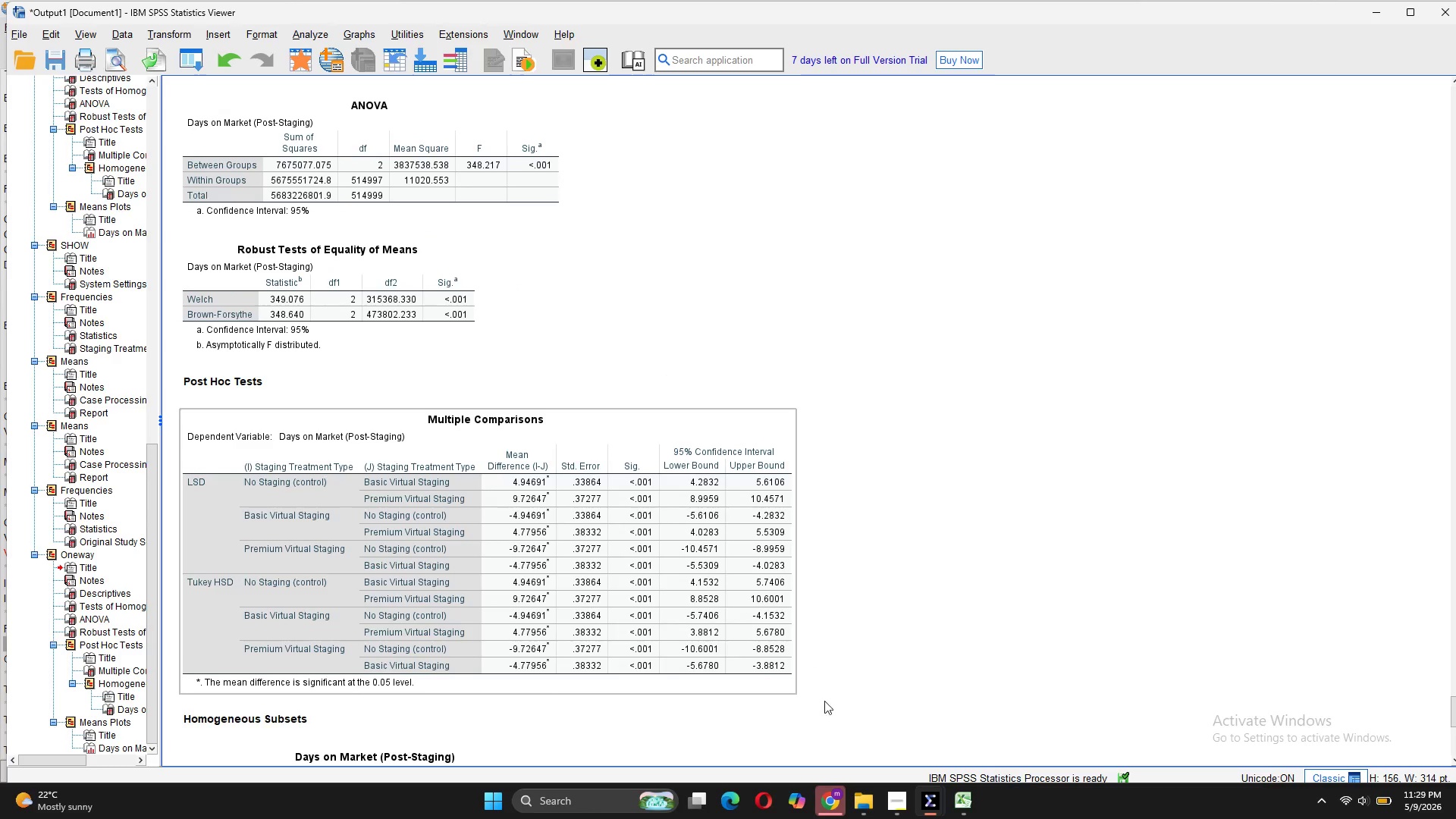 
wait(6.33)
 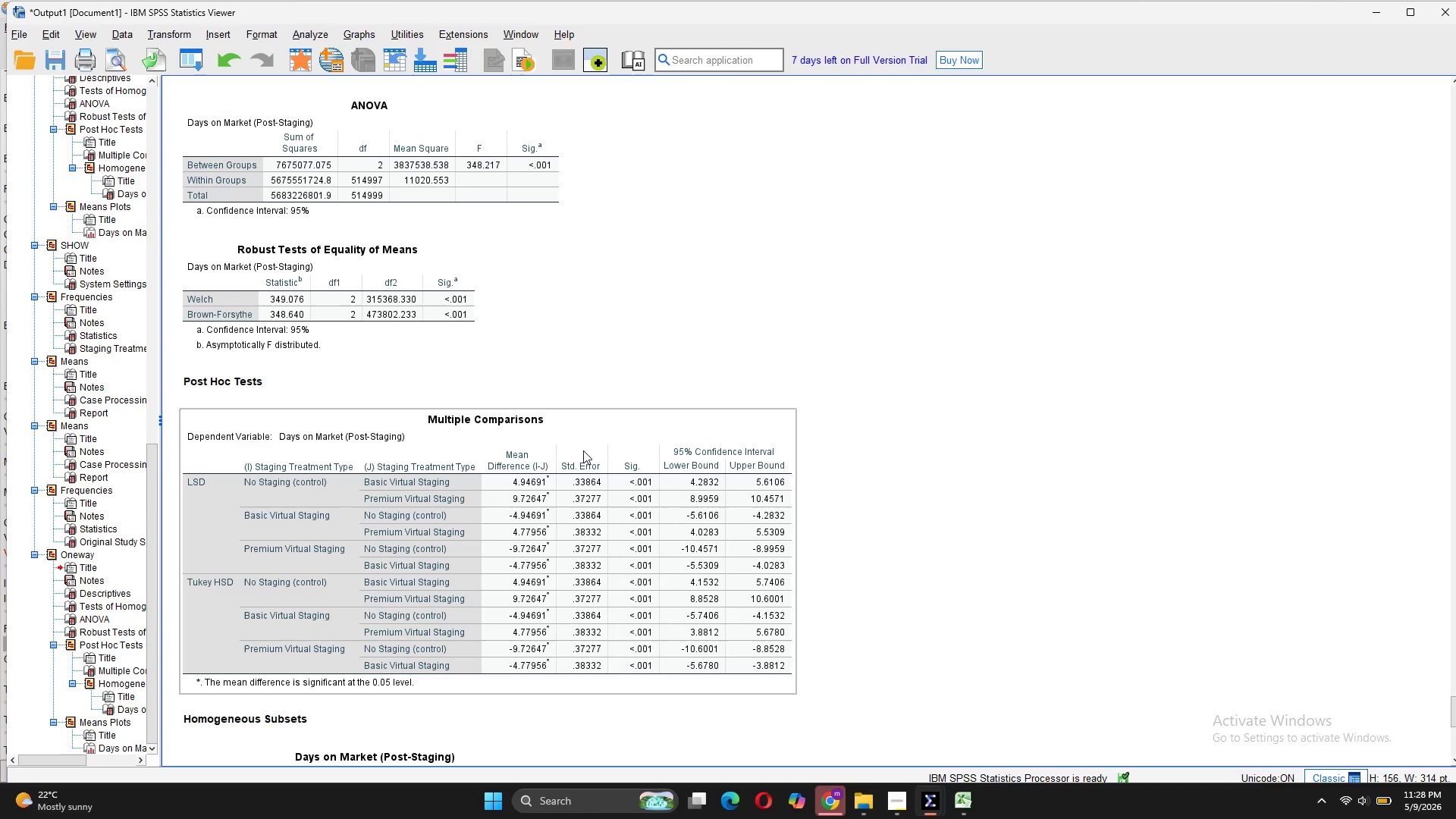 
left_click([1078, 745])
 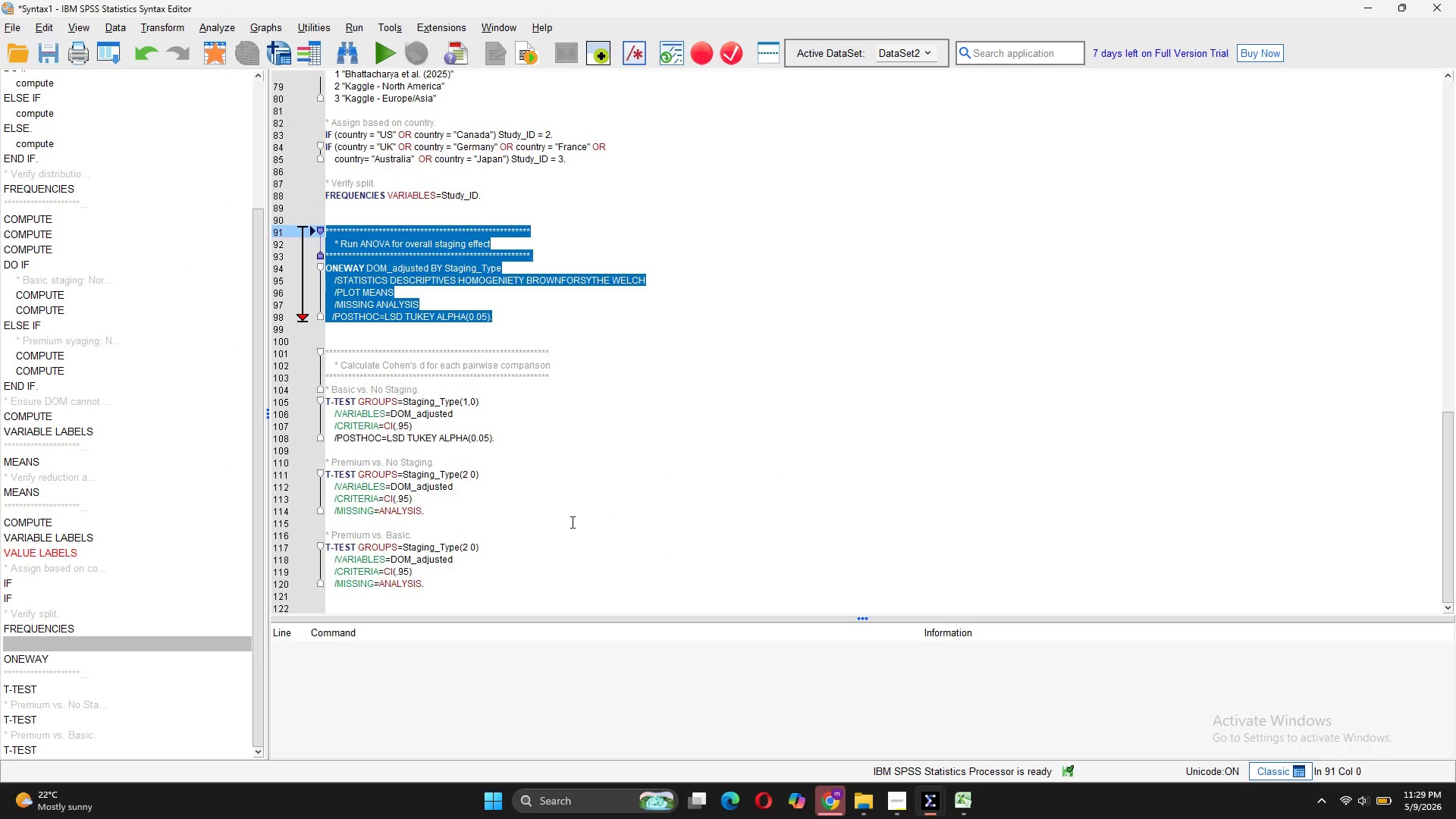 
scroll: coordinate [571, 522], scroll_direction: down, amount: 4.0
 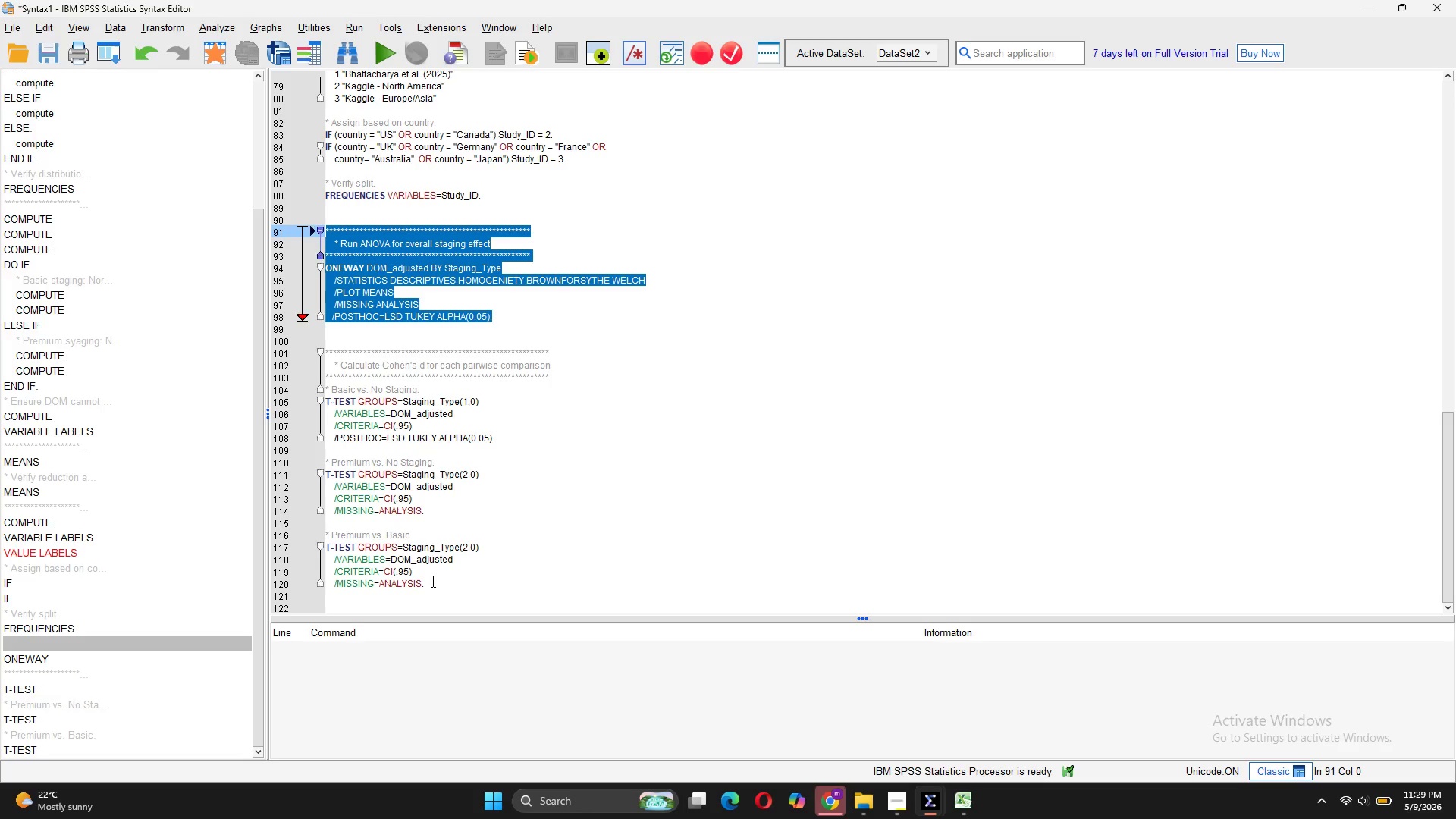 
left_click_drag(start_coordinate=[431, 582], to_coordinate=[317, 356])
 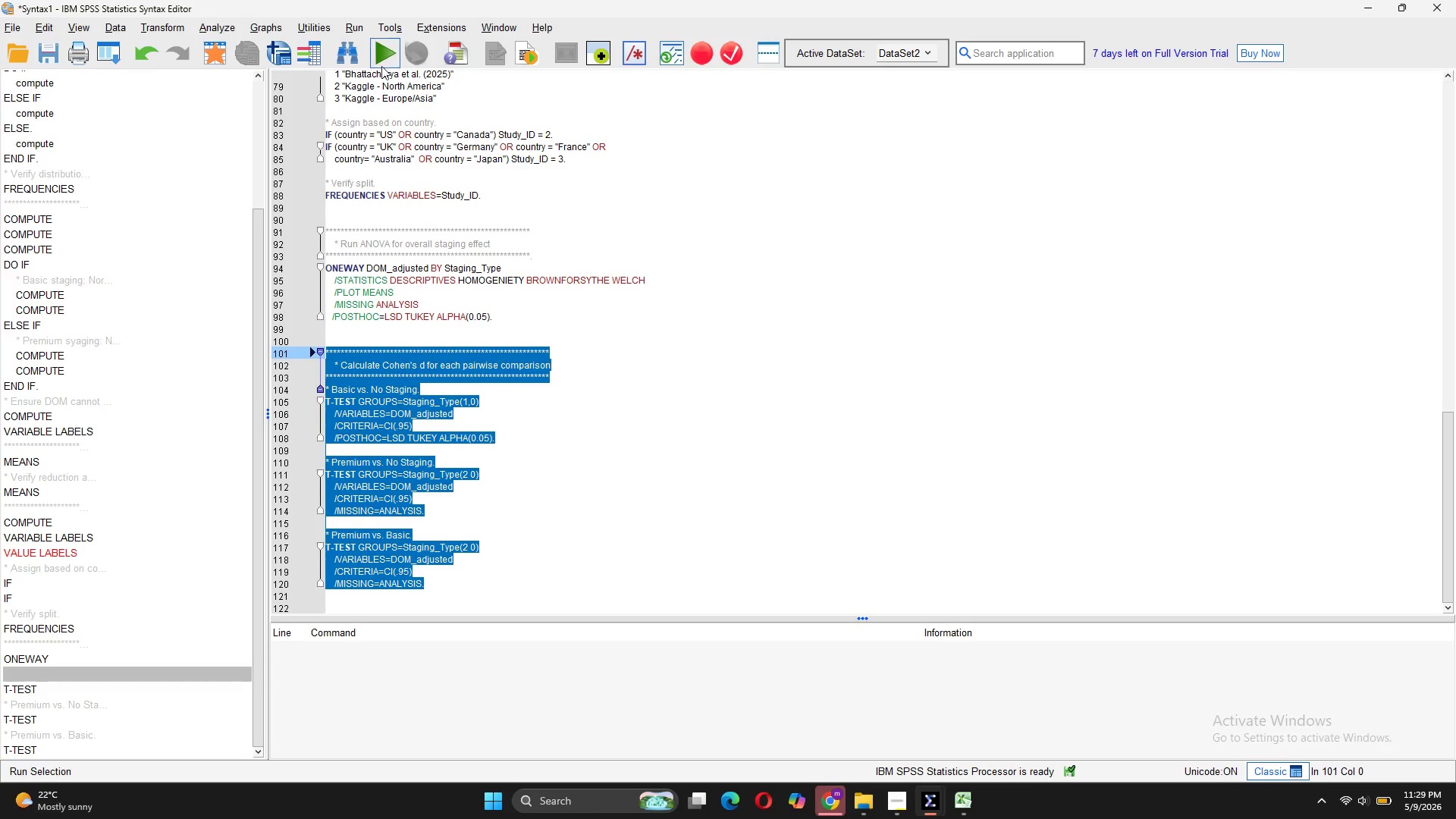 
left_click([381, 57])
 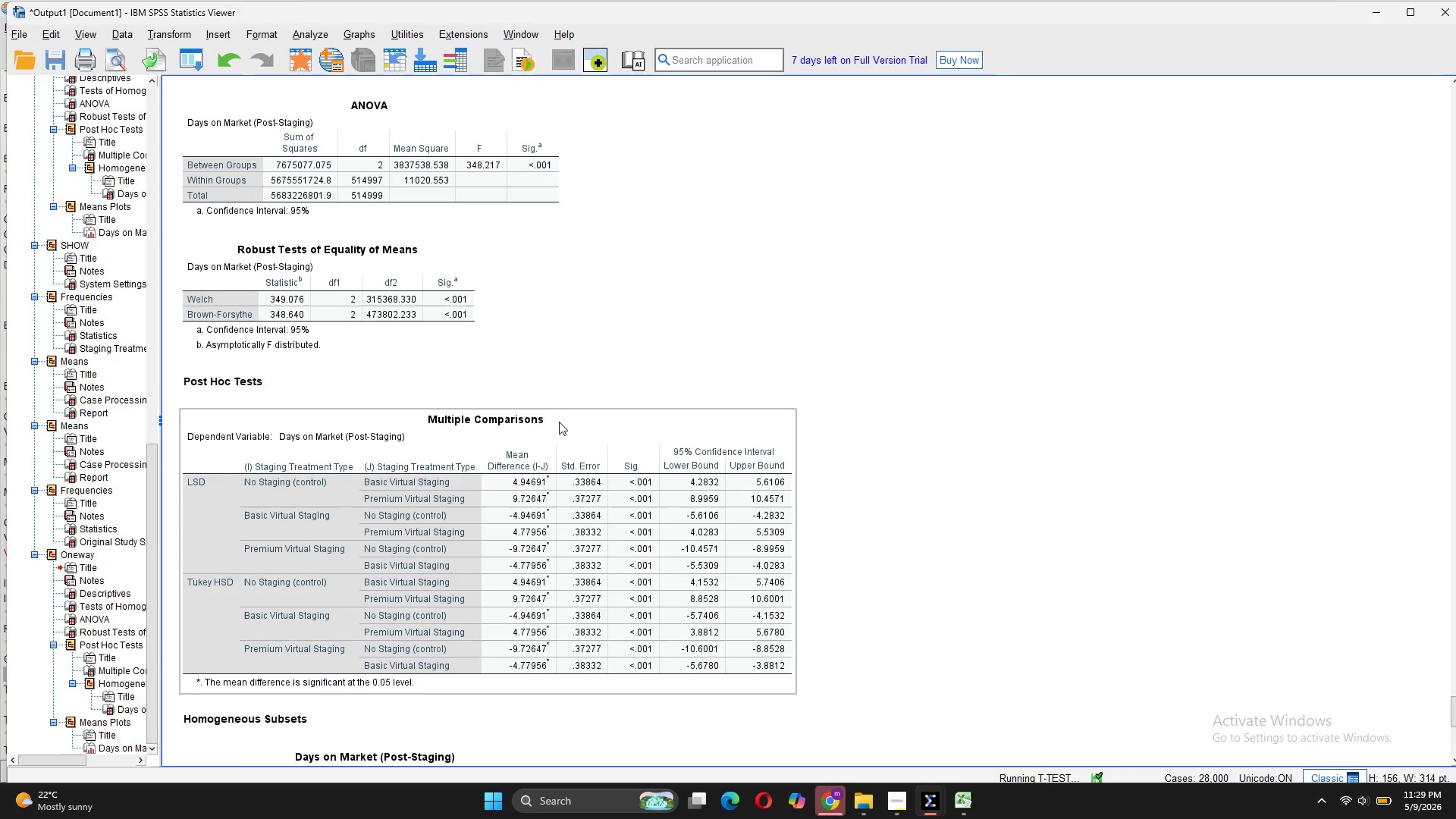 
scroll: coordinate [559, 422], scroll_direction: down, amount: 17.0
 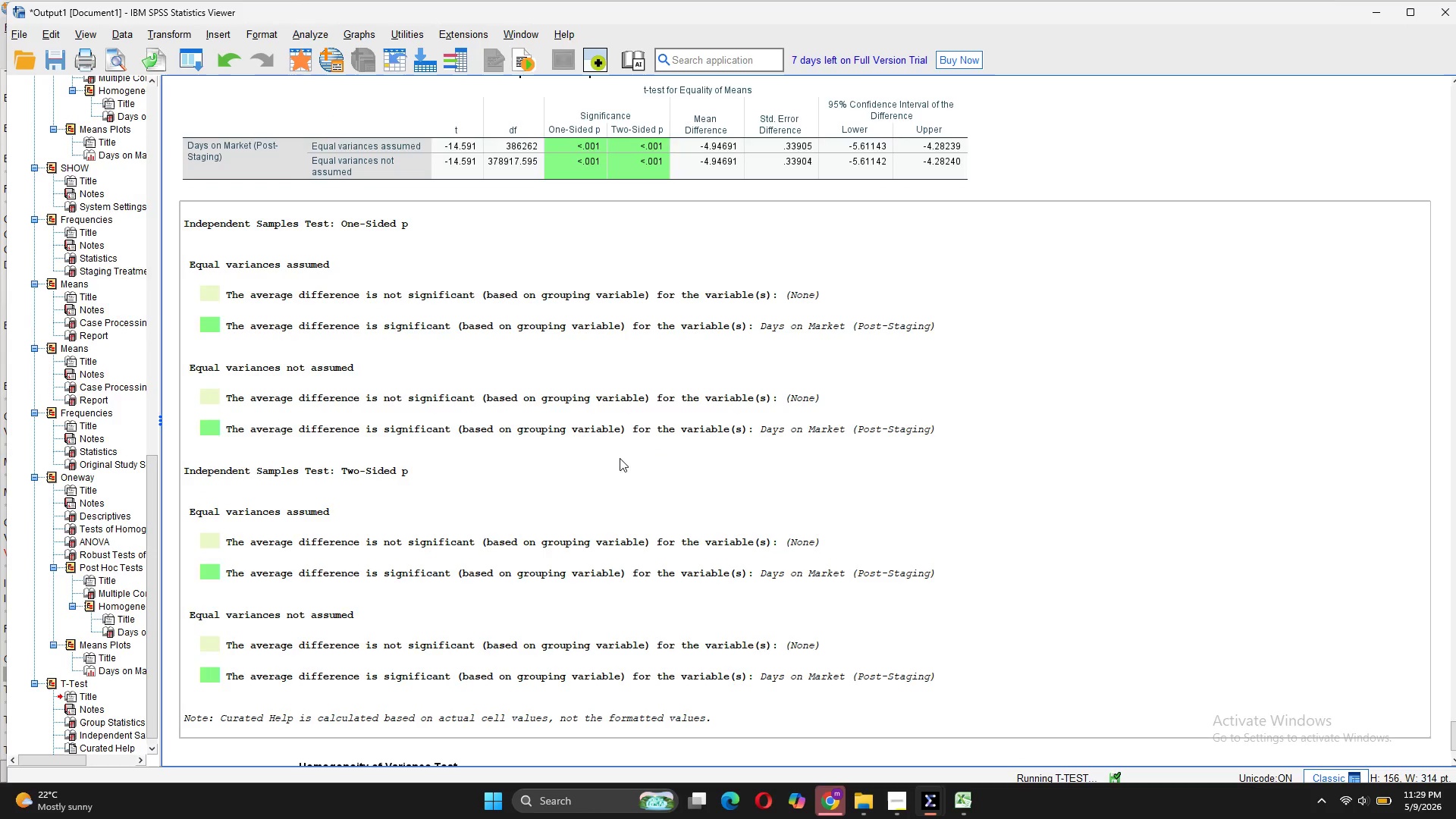 
scroll: coordinate [661, 485], scroll_direction: up, amount: 12.0
 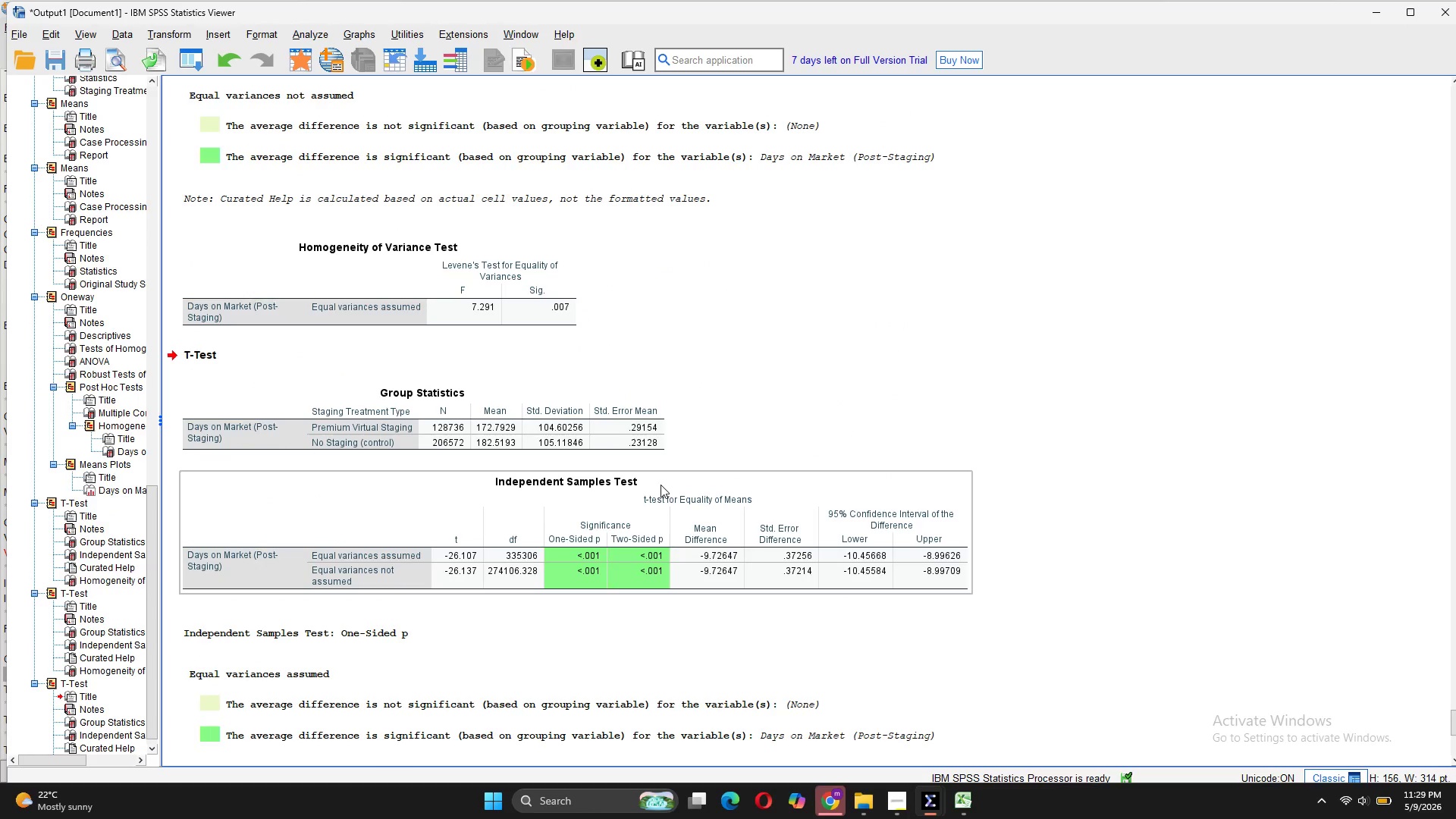 
scroll: coordinate [661, 485], scroll_direction: down, amount: 10.0
 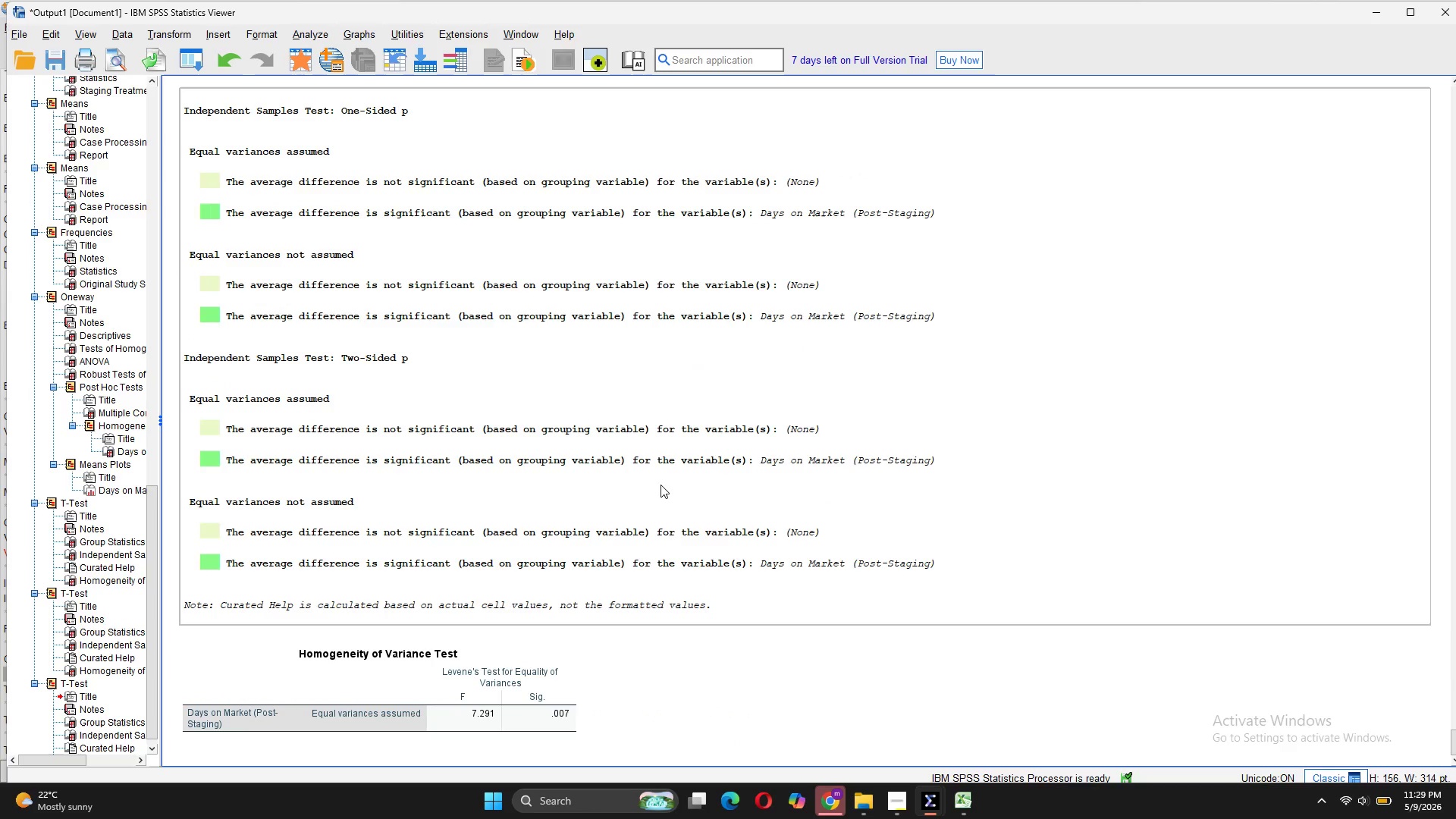 
wait(10.44)
 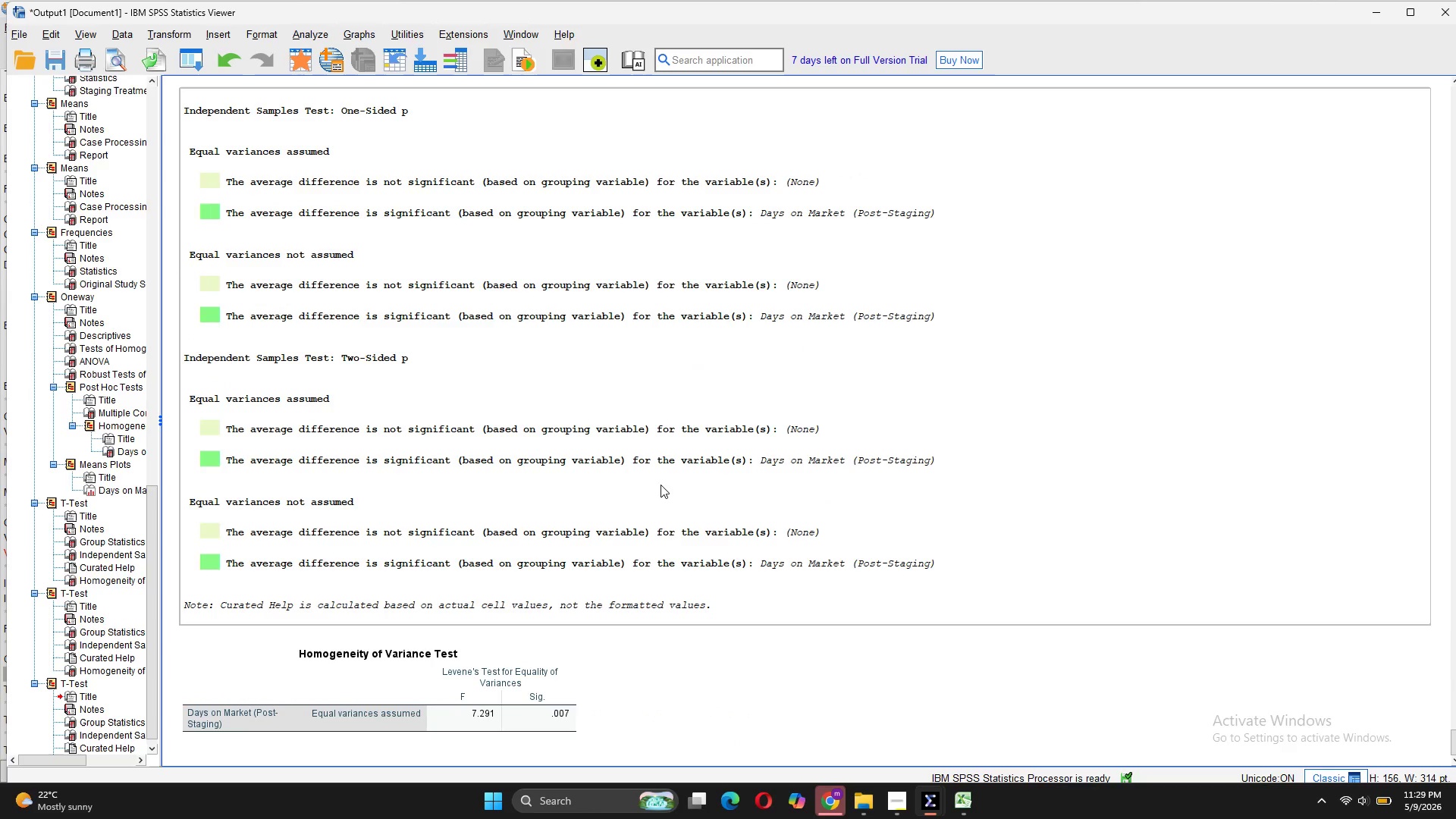 
scroll: coordinate [661, 485], scroll_direction: down, amount: 4.0
 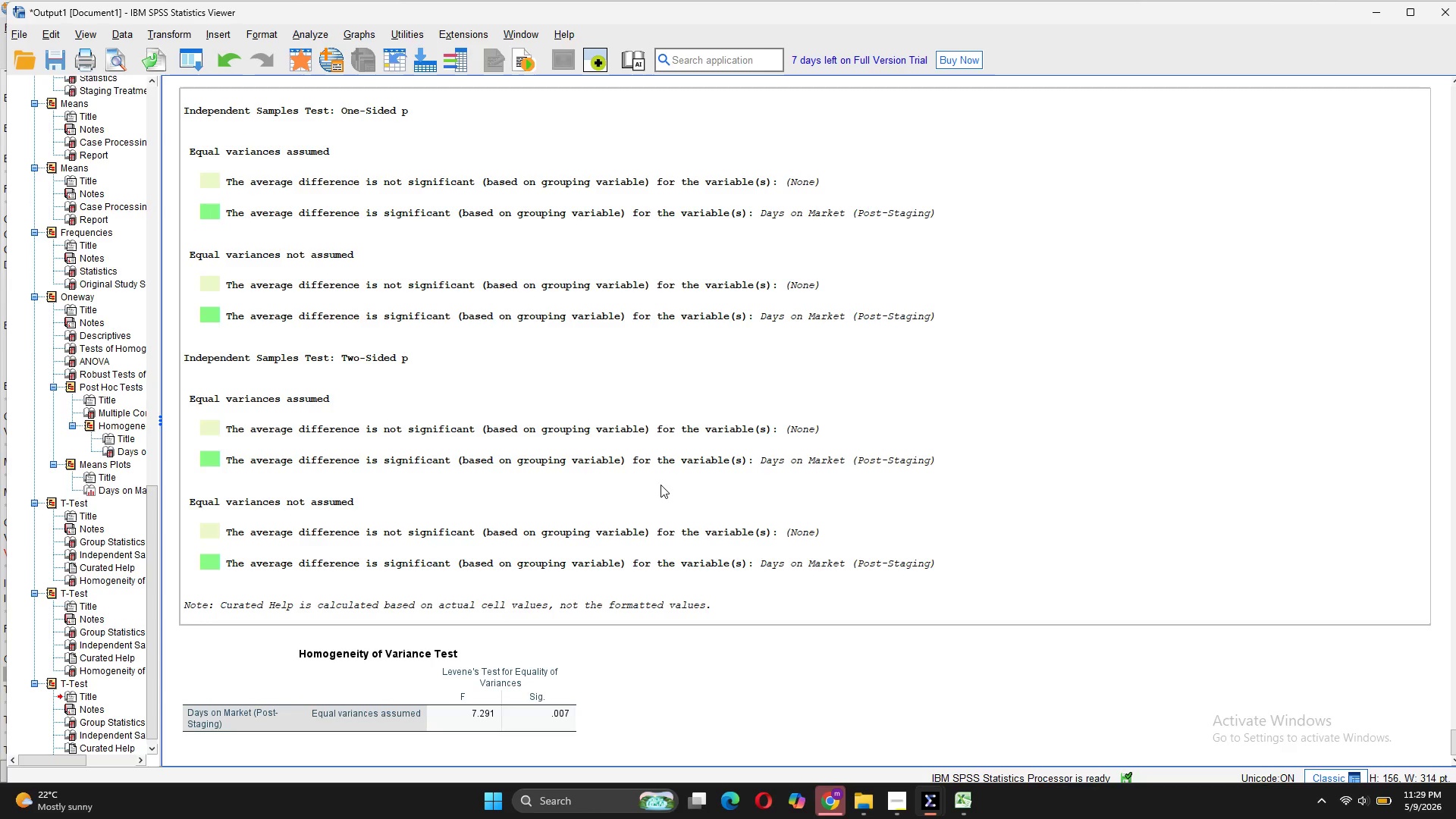 
wait(7.08)
 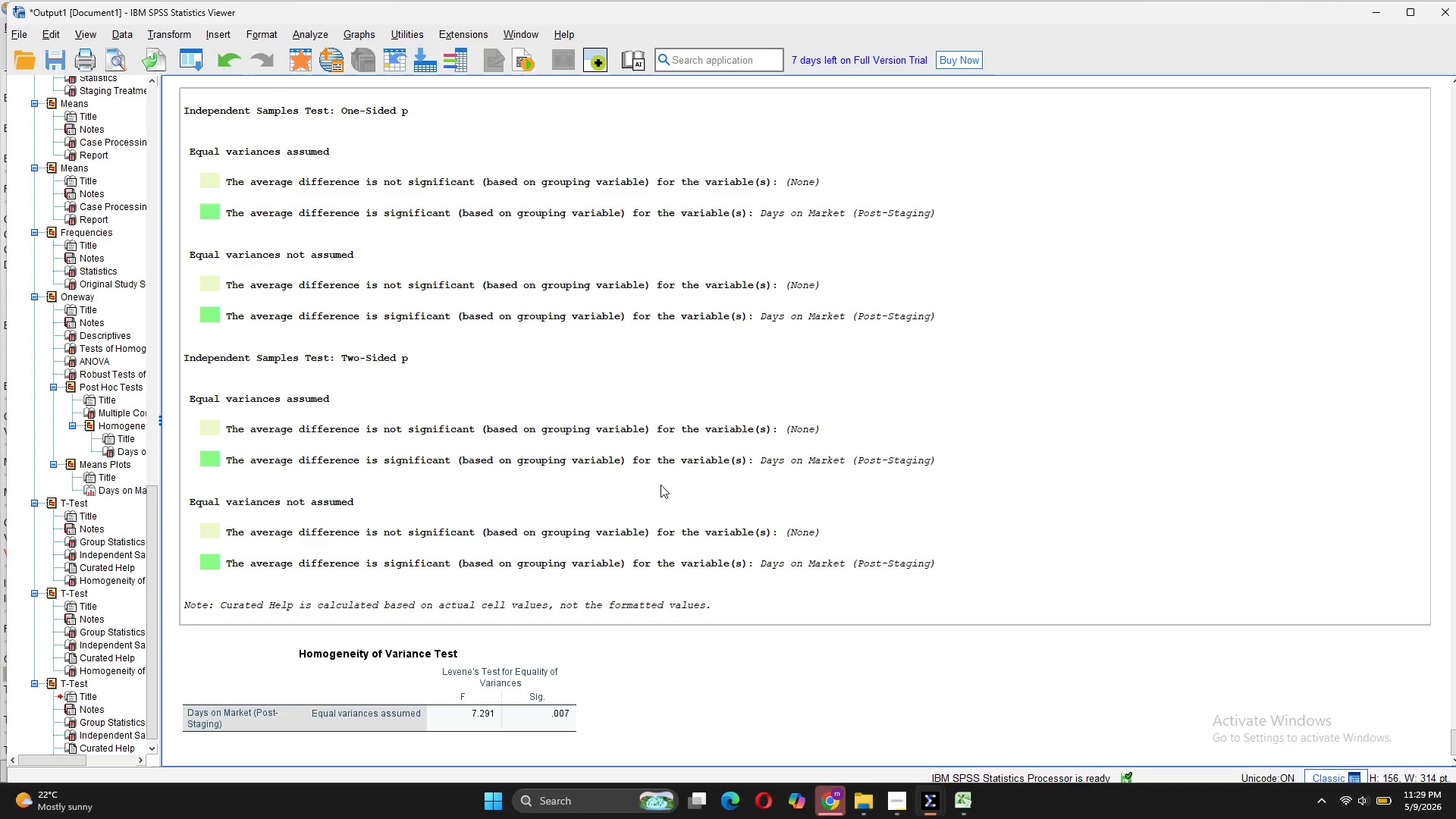 
mouse_move([635, 344])
 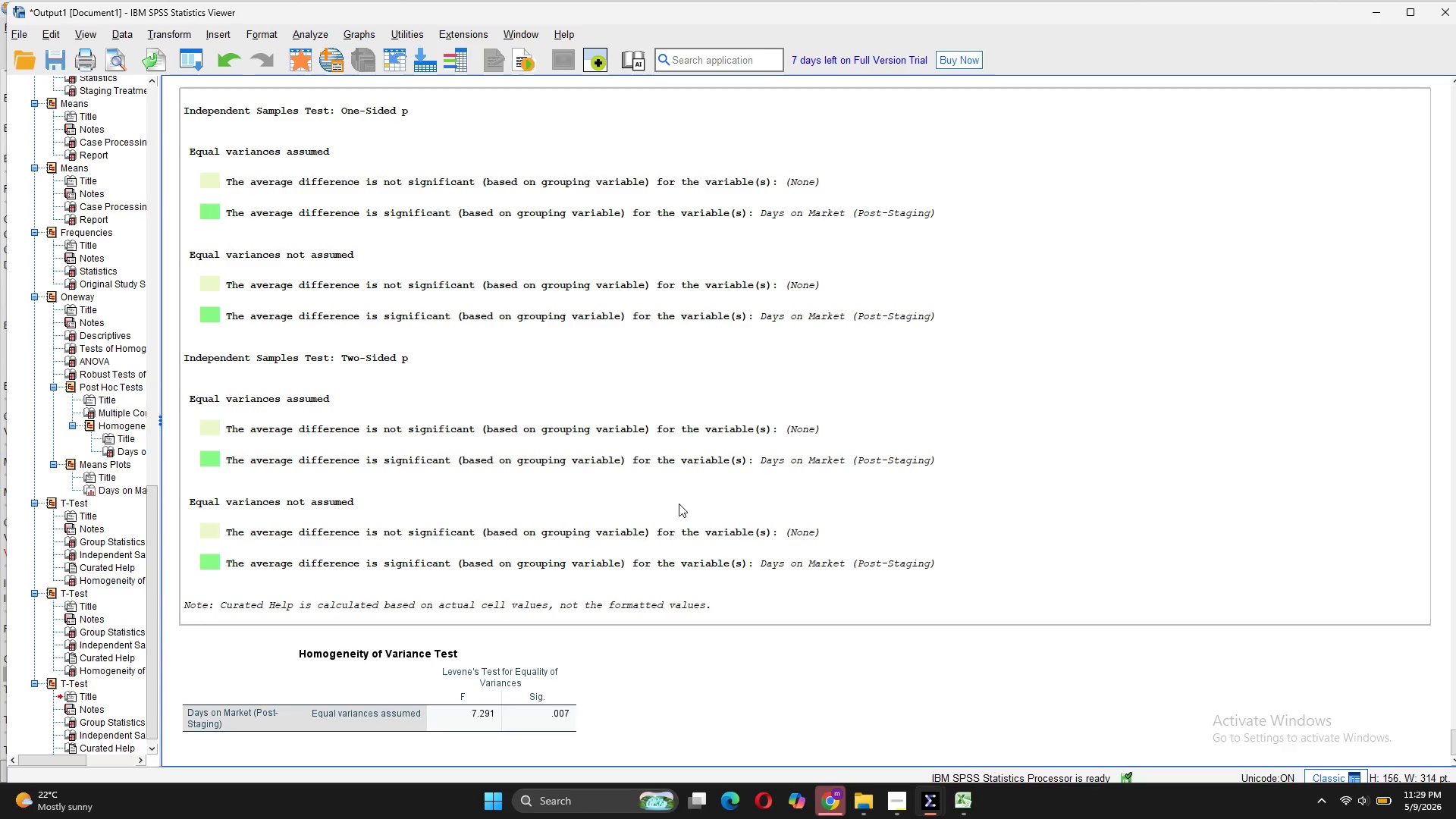 
wait(17.25)
 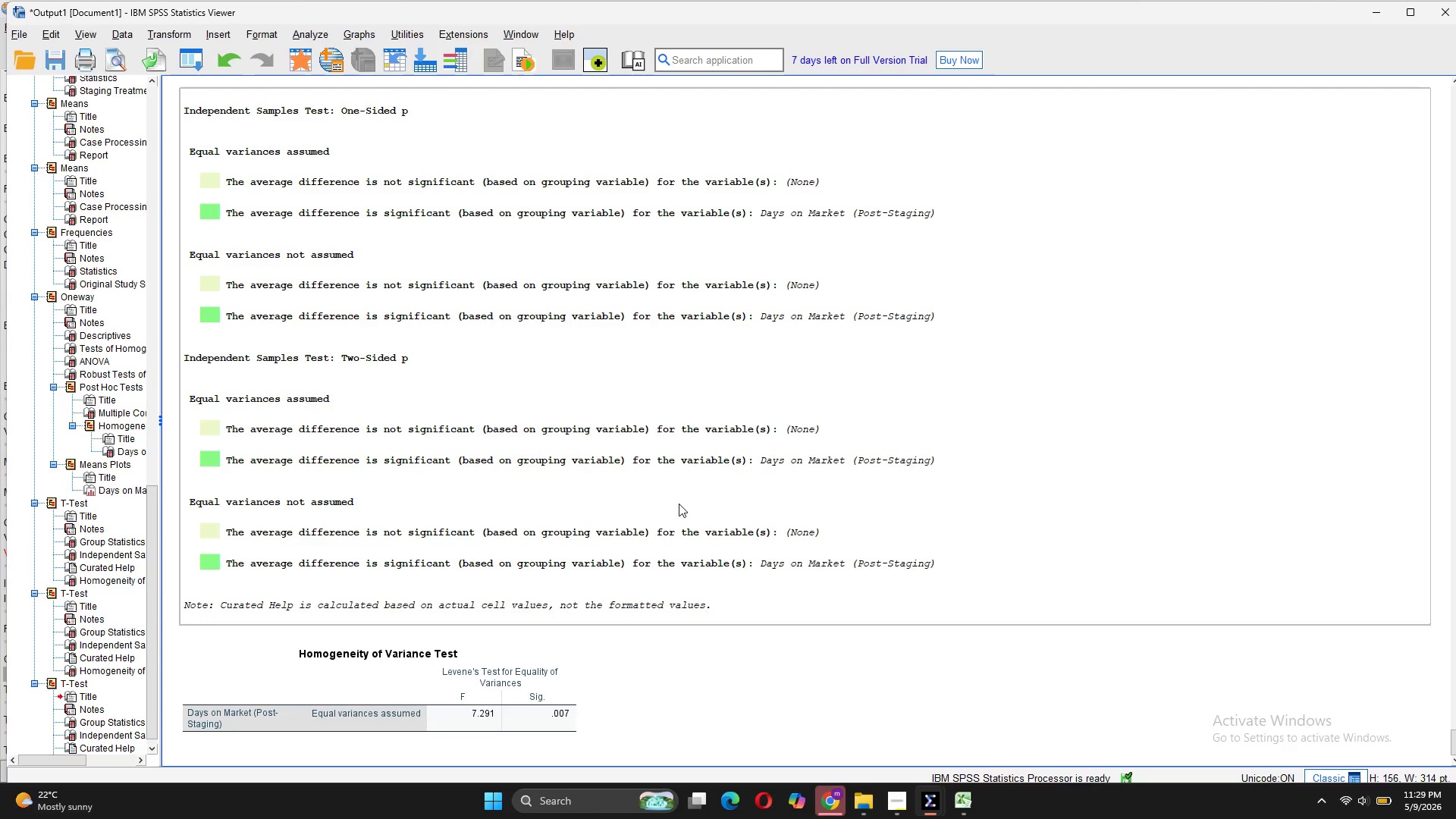 
mouse_move([592, 577])
 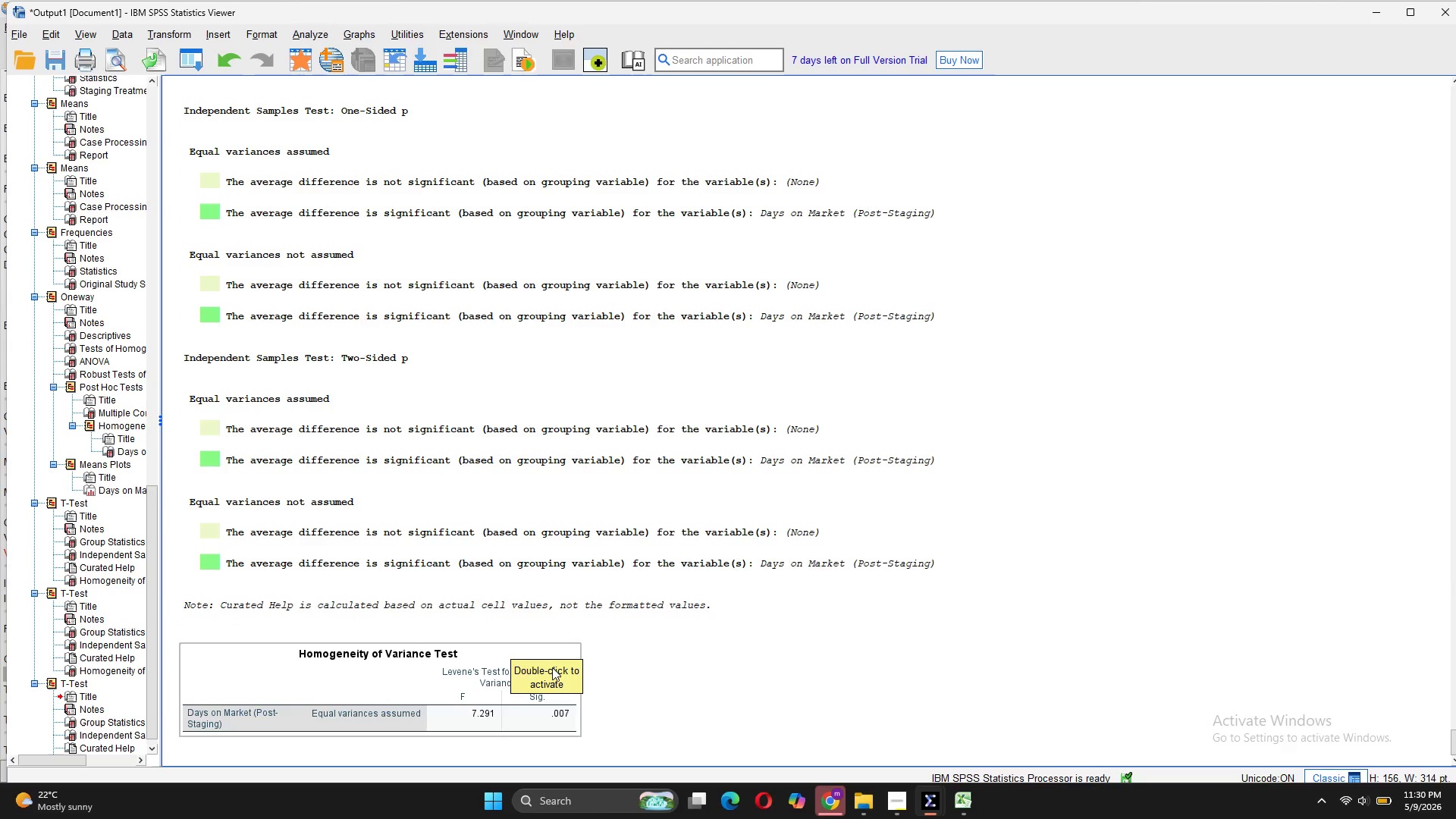 
wait(9.64)
 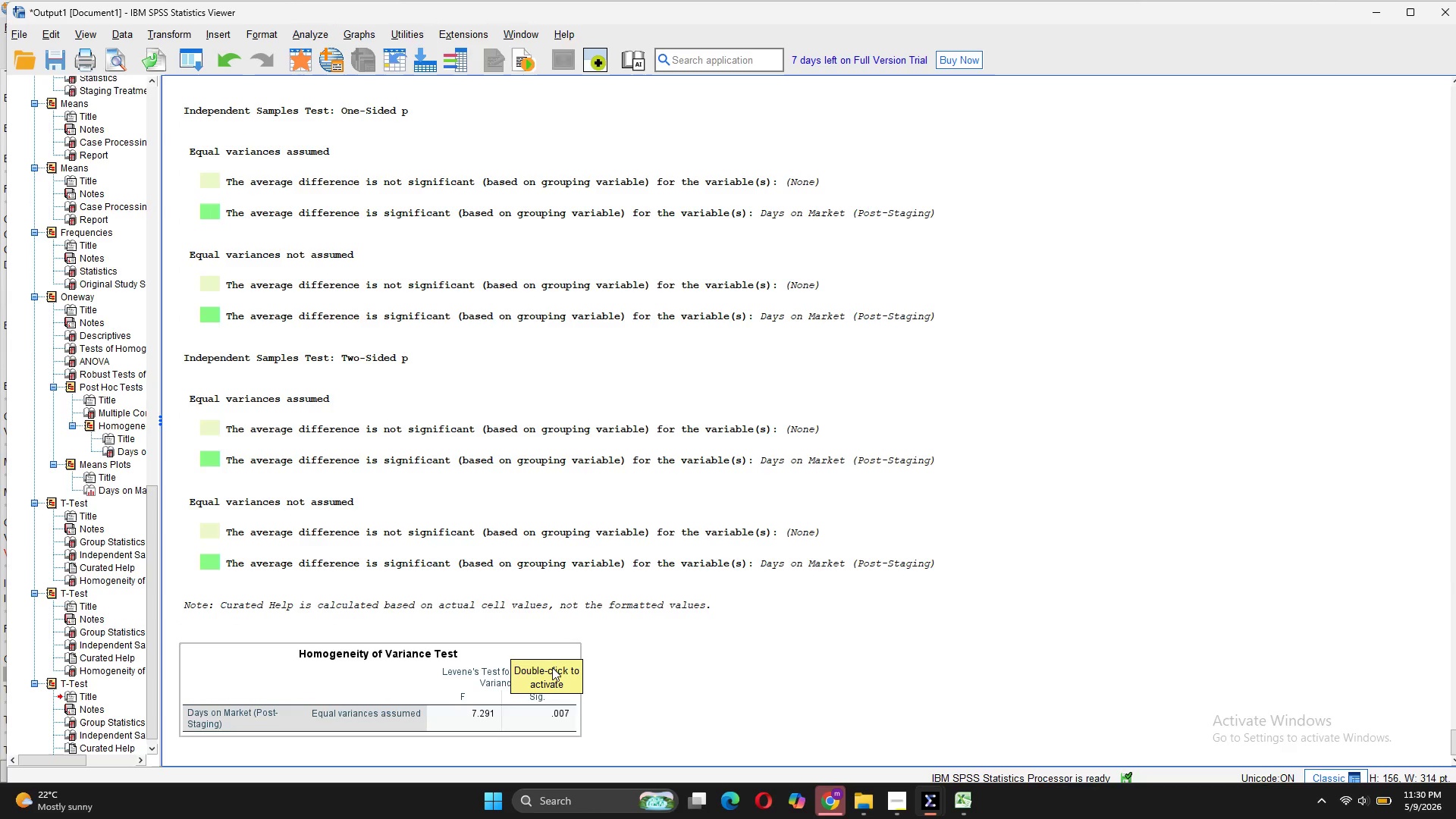 
left_click([925, 798])
 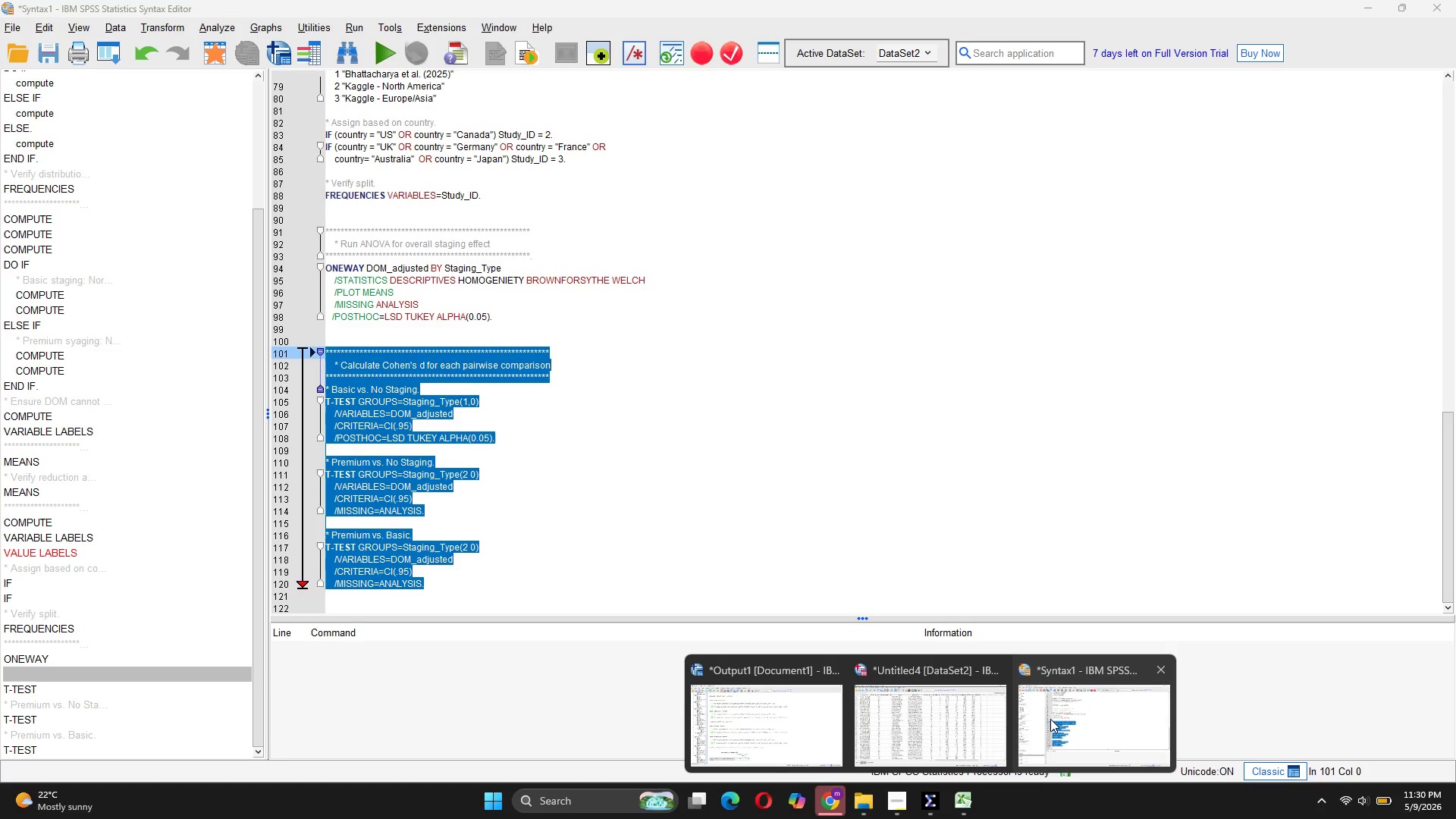 
left_click([933, 736])
 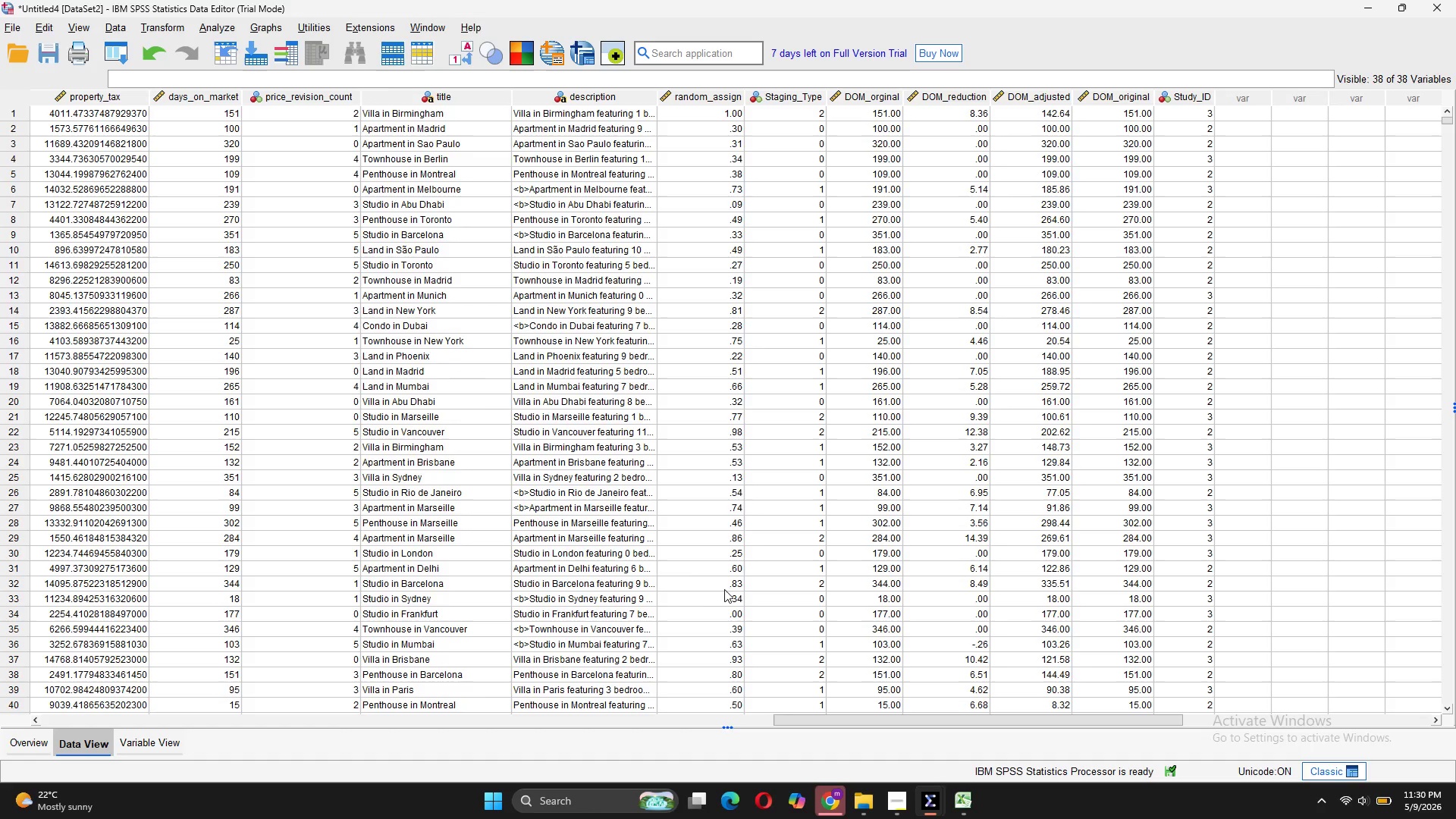 
wait(24.55)
 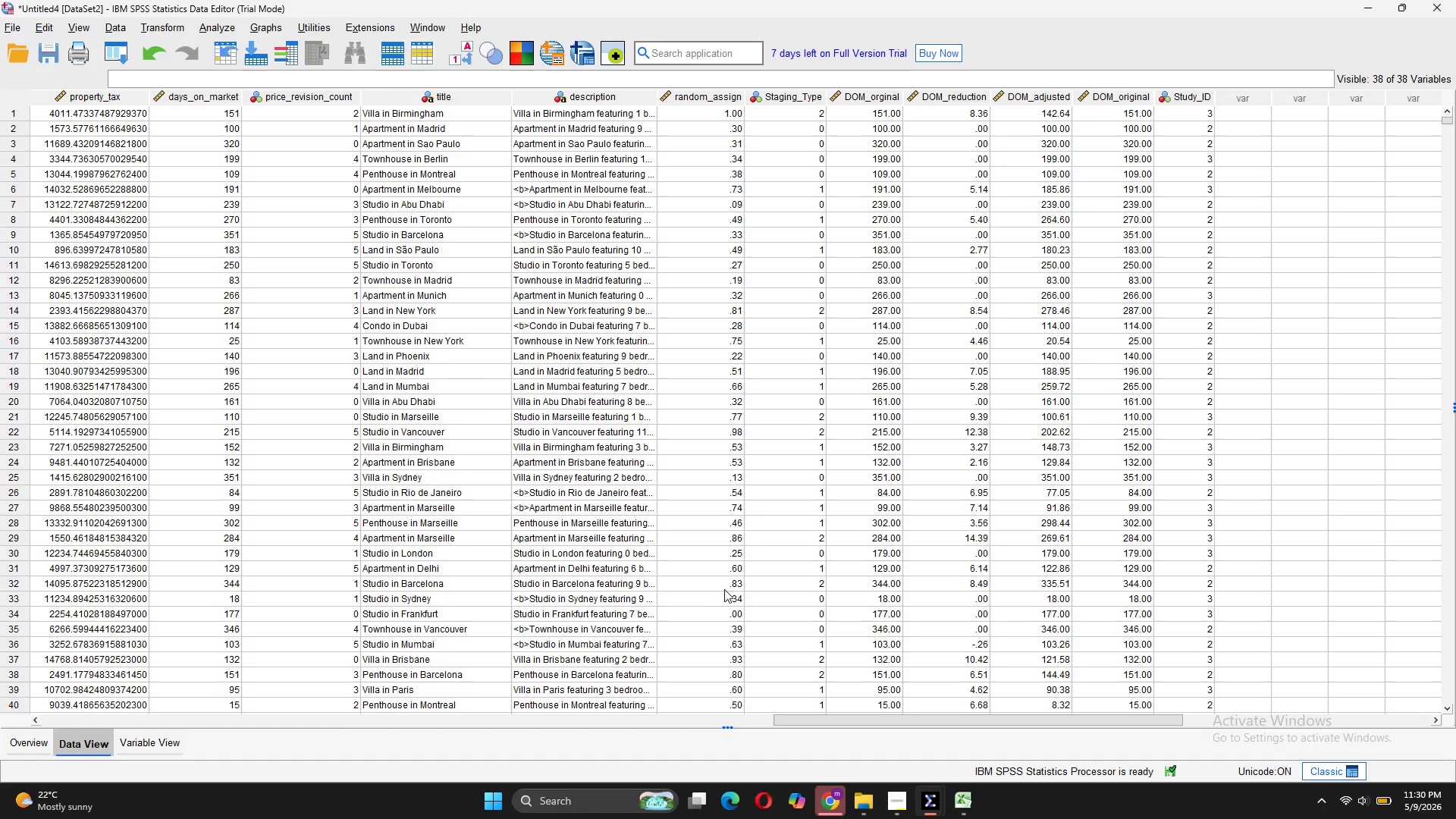 
left_click([1050, 754])
 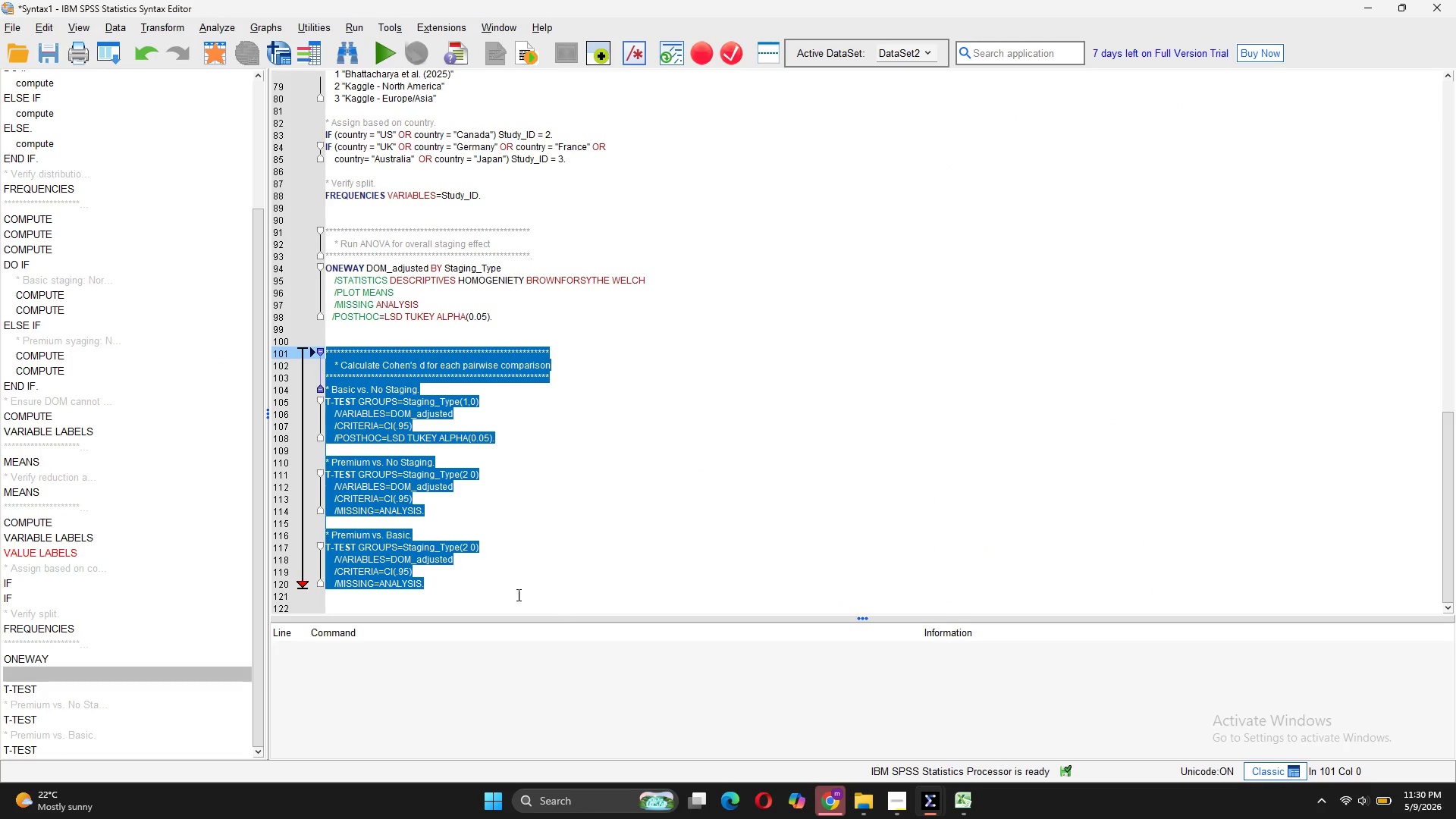 
left_click([493, 588])
 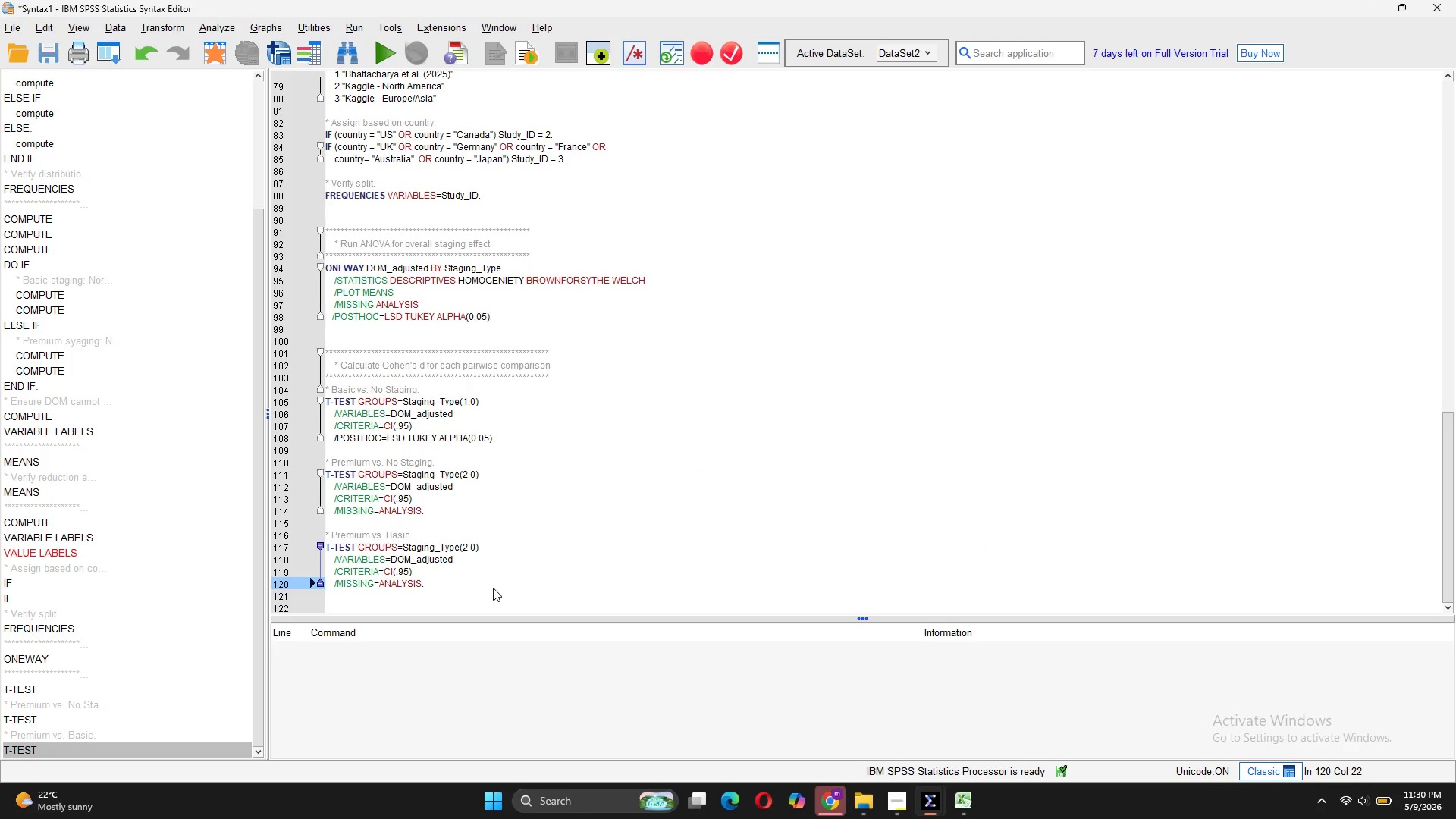 
key(Enter)
 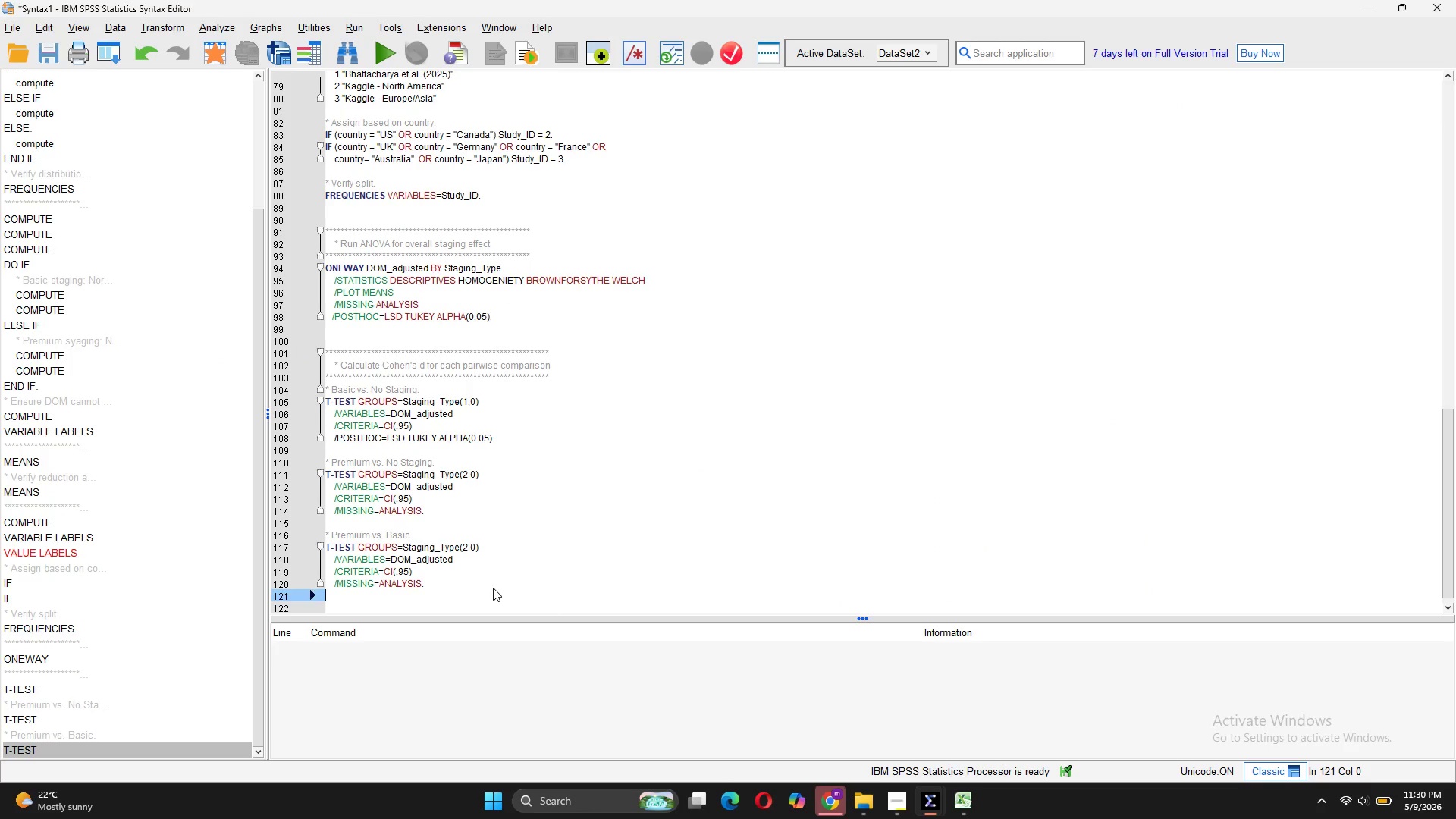 
key(Enter)
 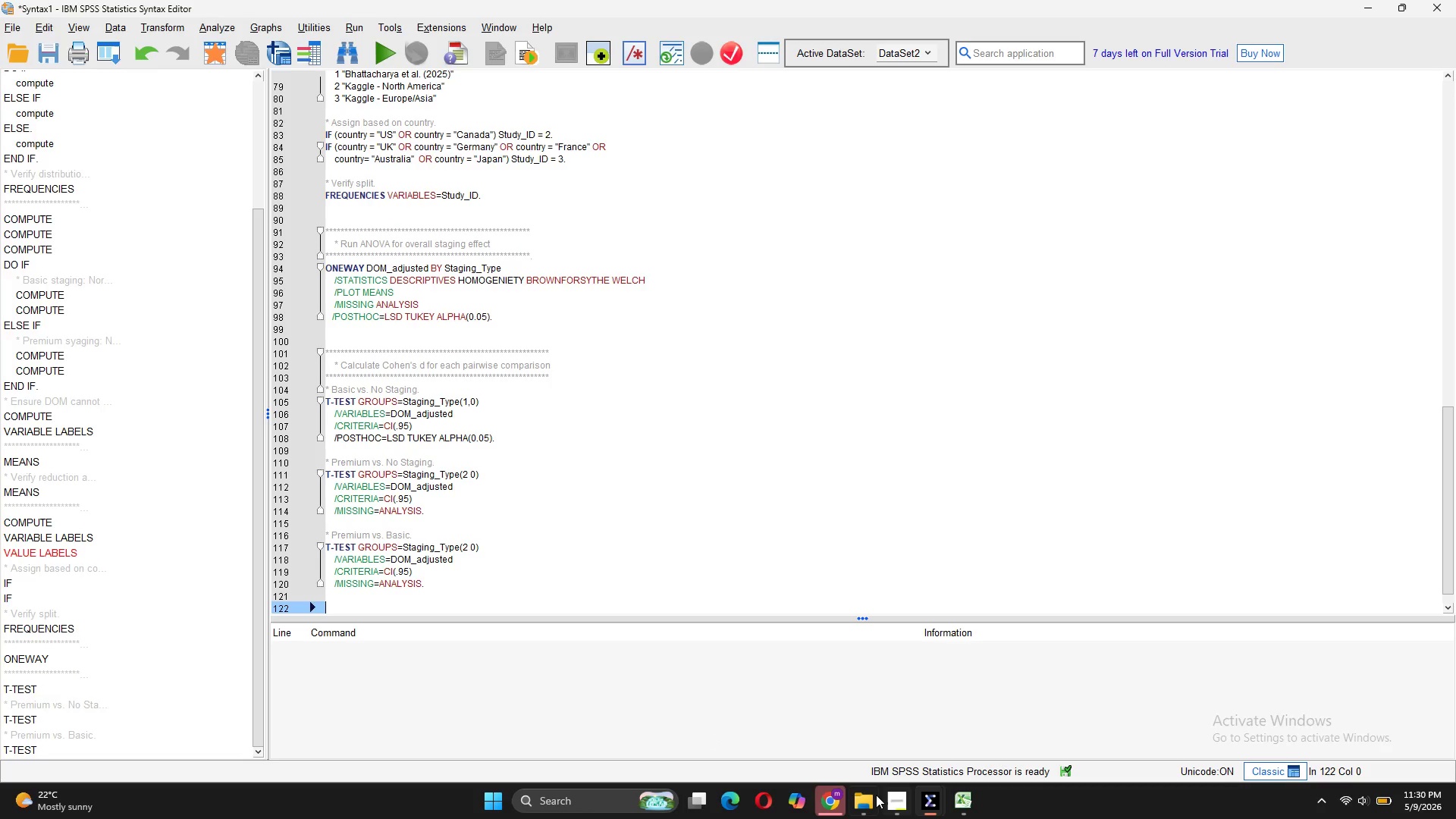 
left_click([899, 724])